 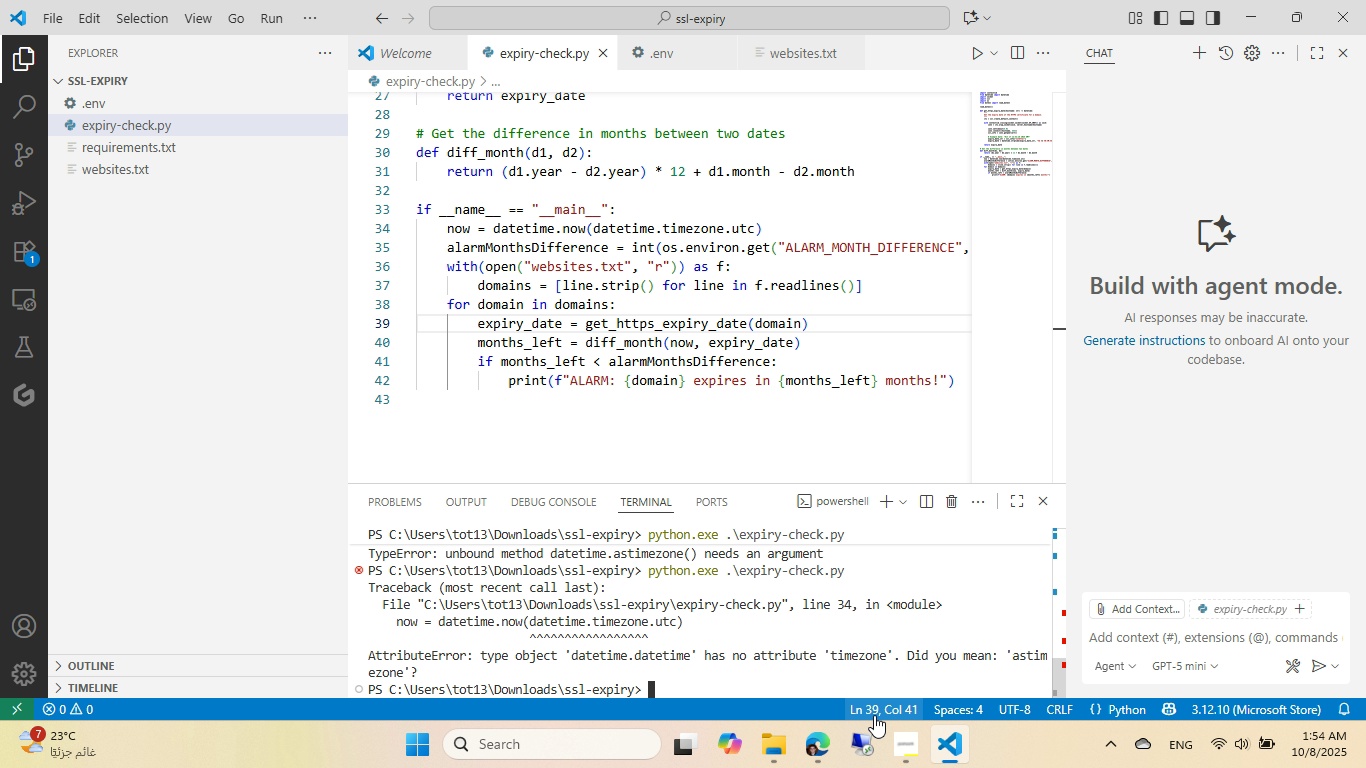 
key(Control+C)
 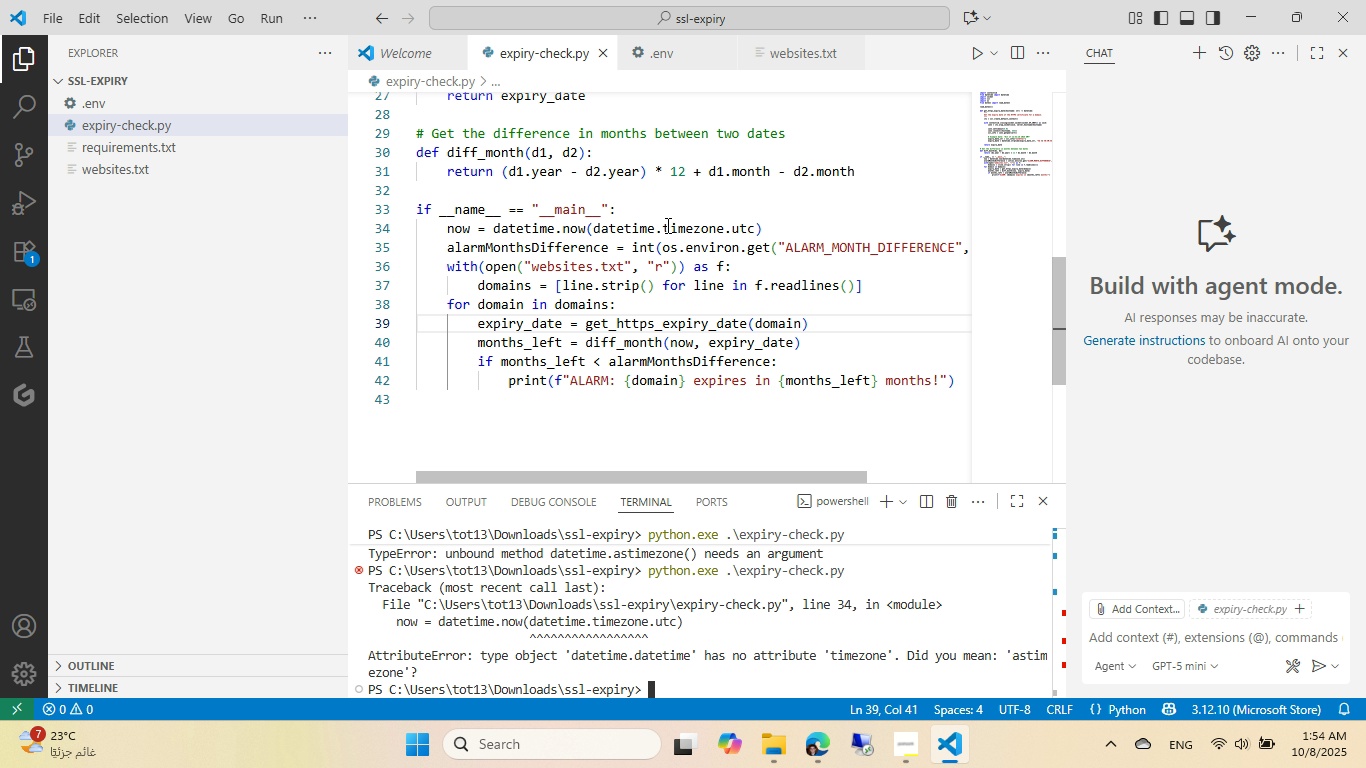 
left_click([663, 225])
 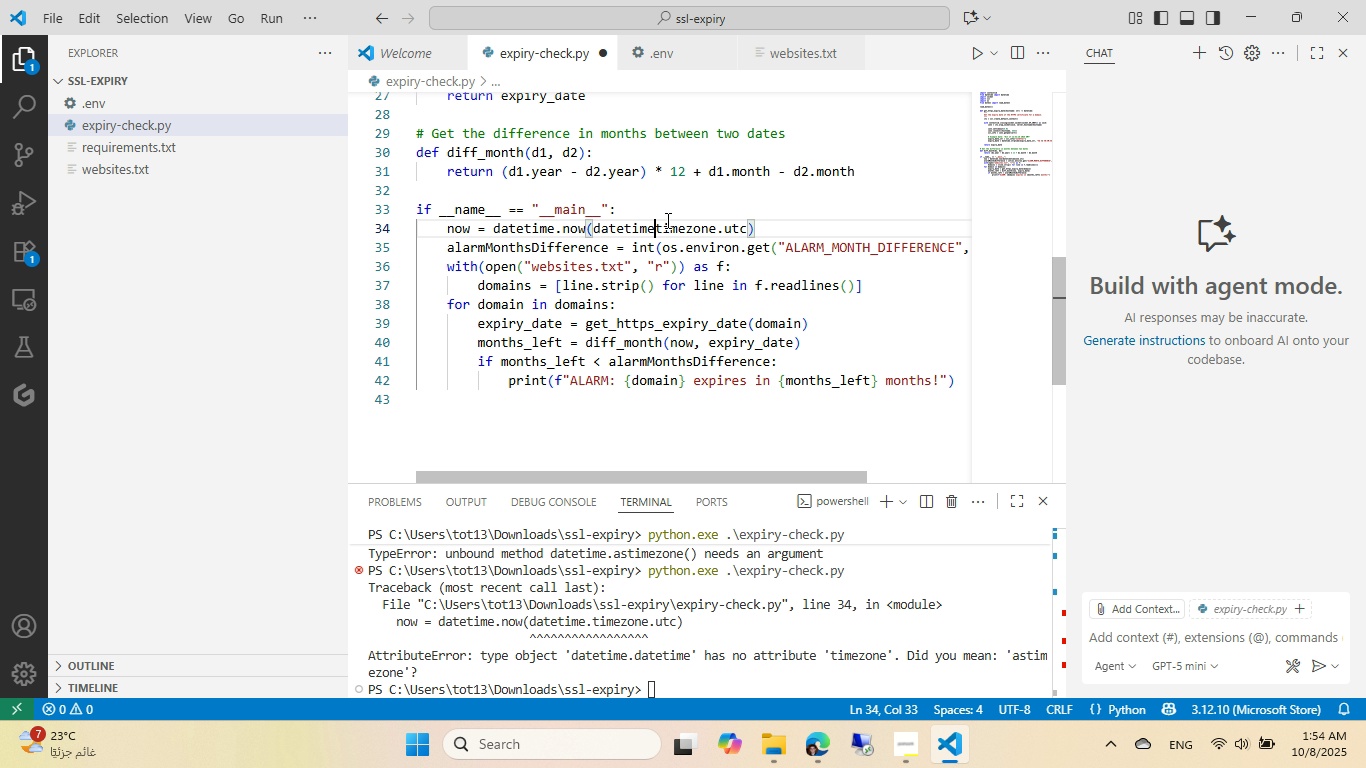 
key(Control+Backspace)
 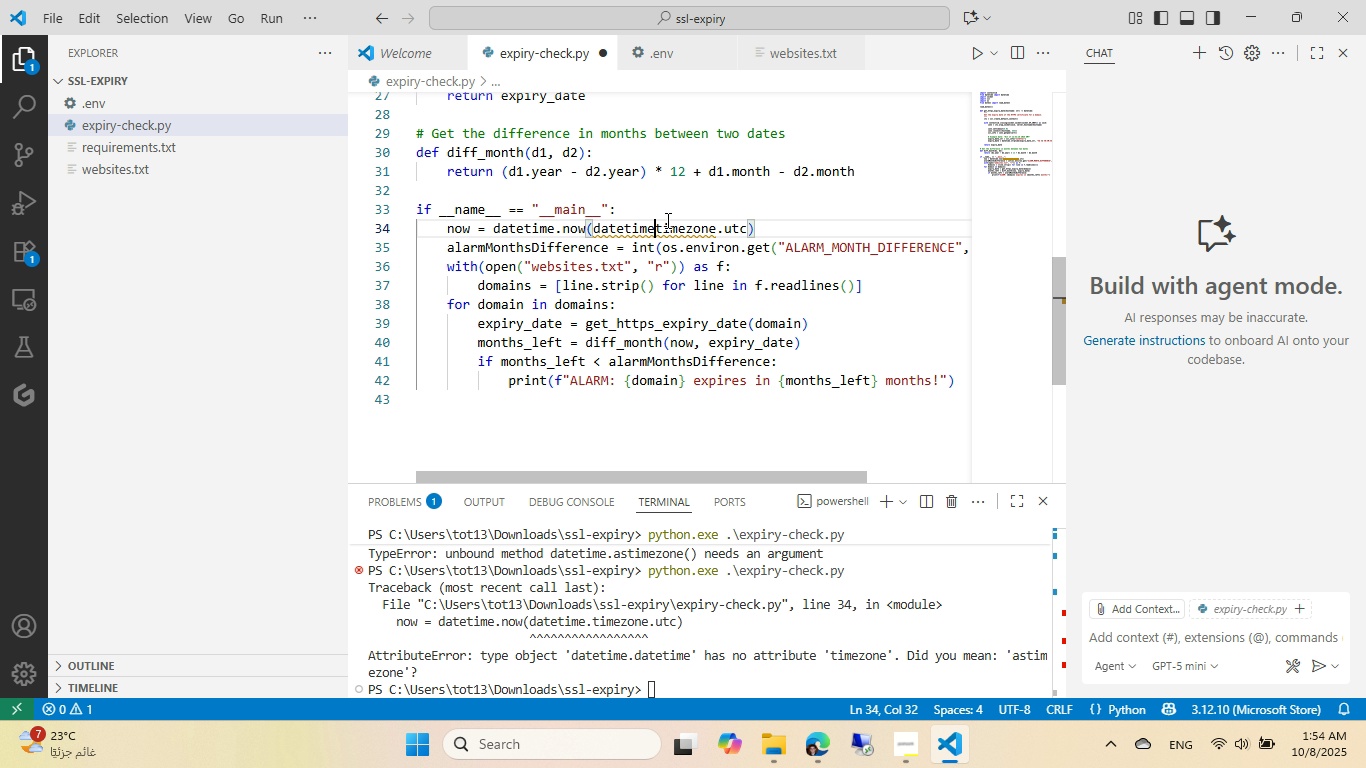 
key(Control+ControlLeft)
 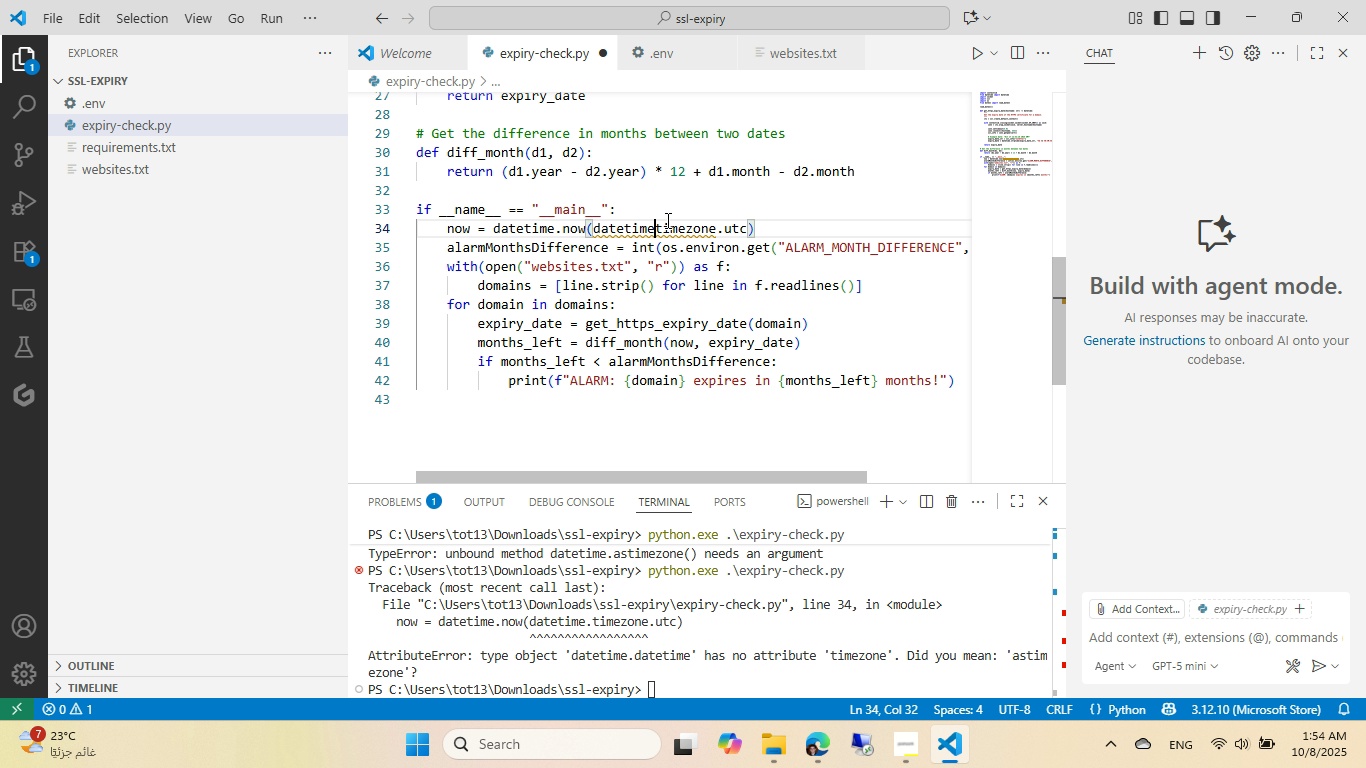 
key(Control+Backspace)